 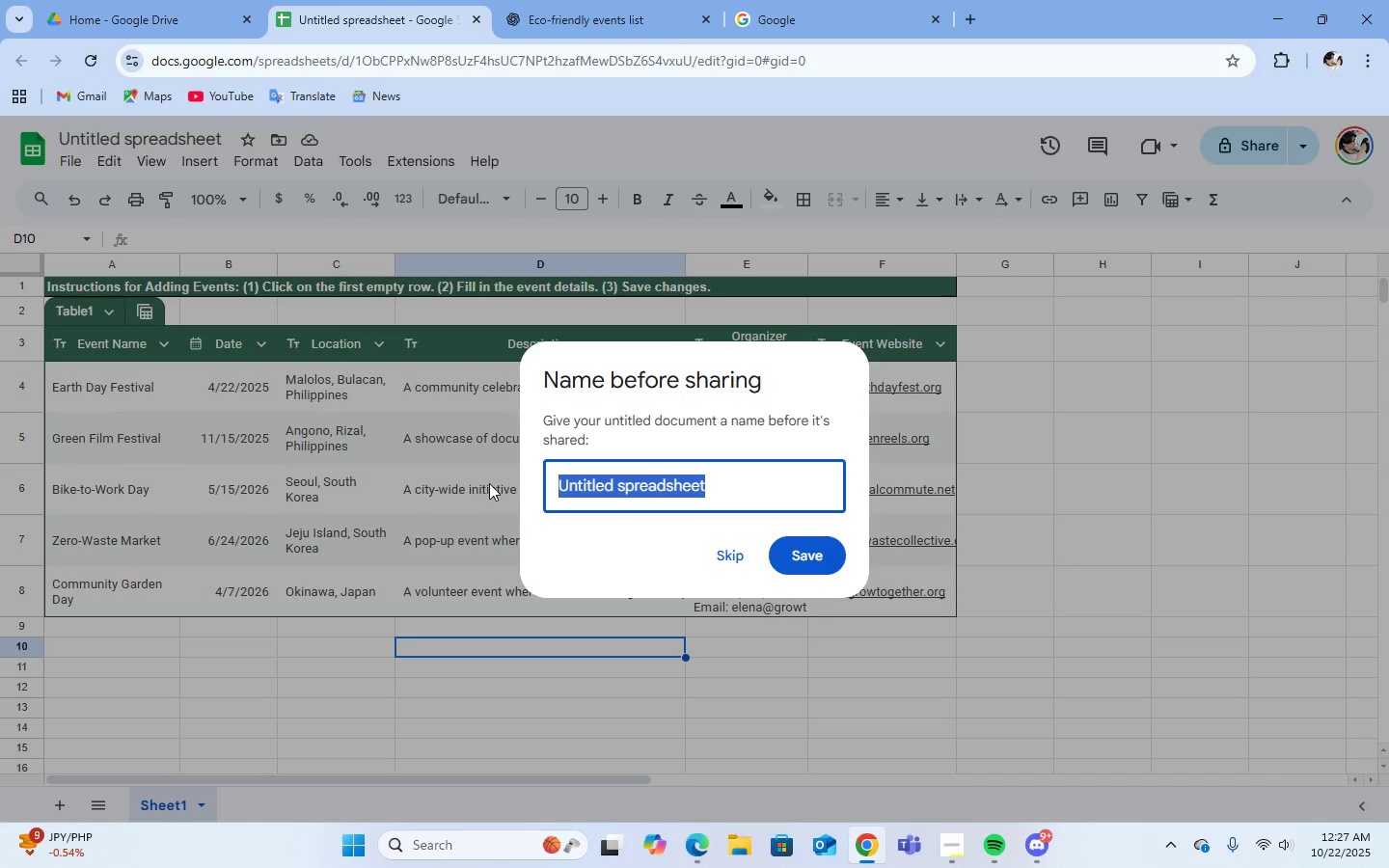 
type(Eco-f)
key(Backspace)
type(Friendly Events Database)
 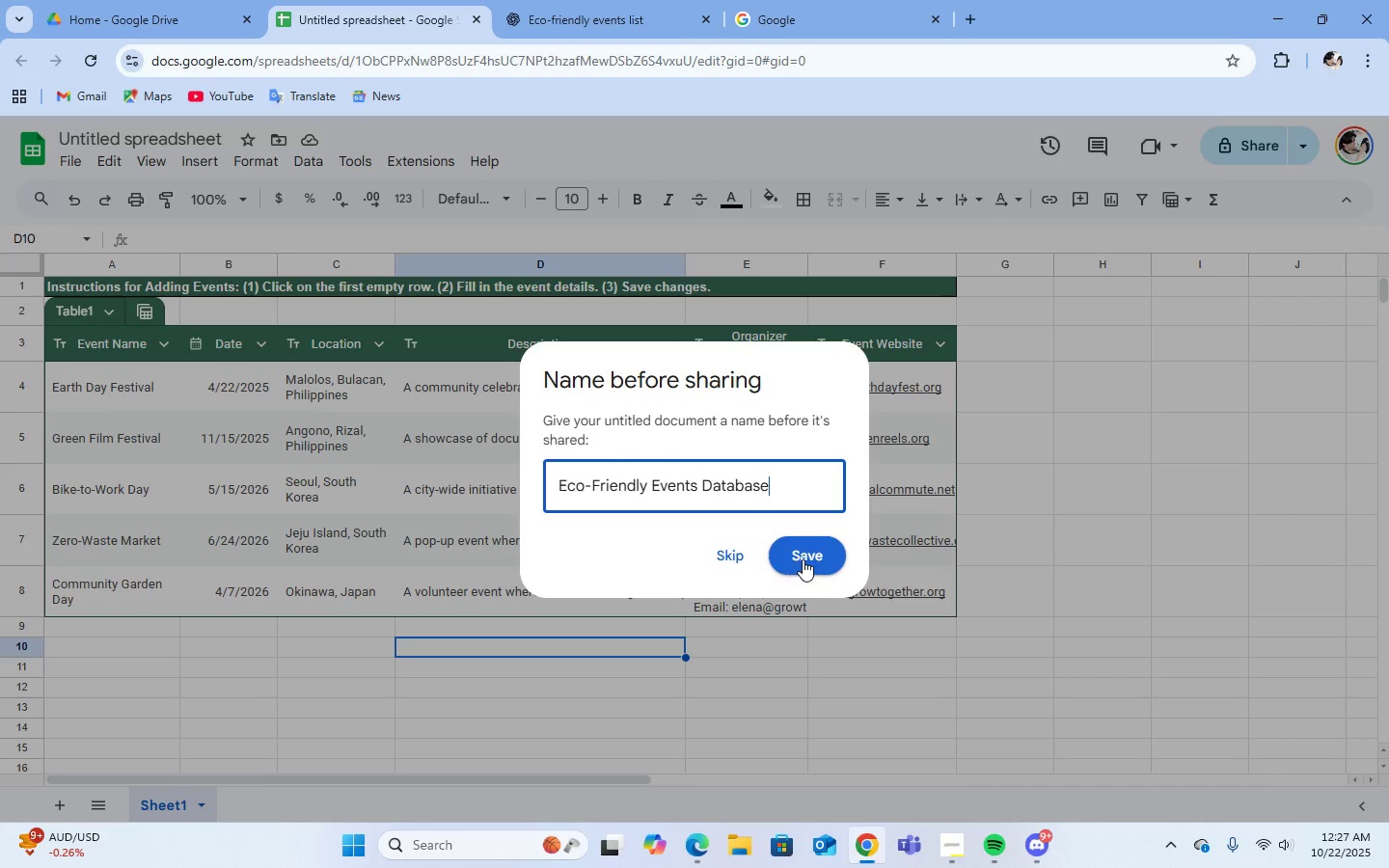 
left_click([803, 559])
 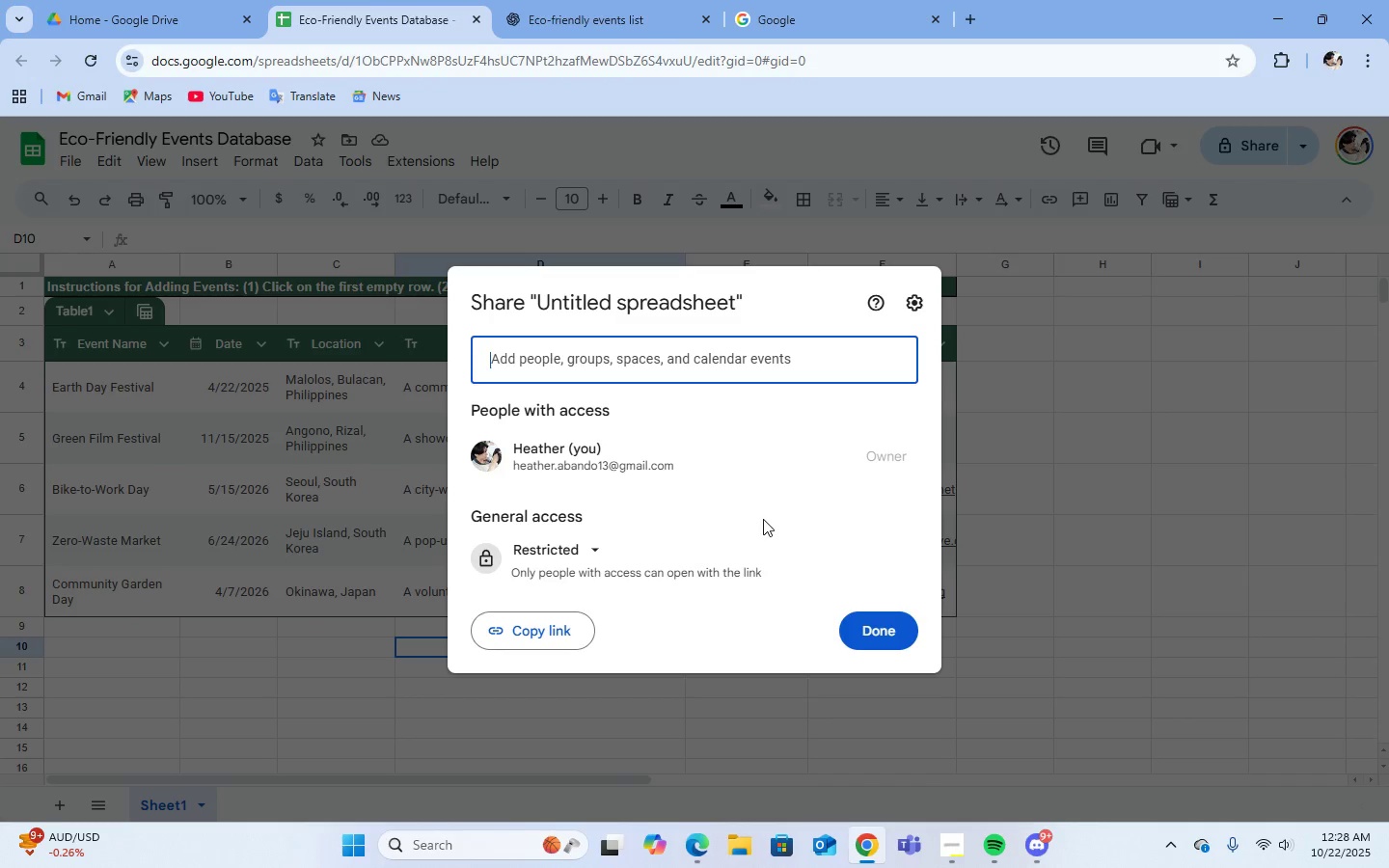 
left_click([579, 557])
 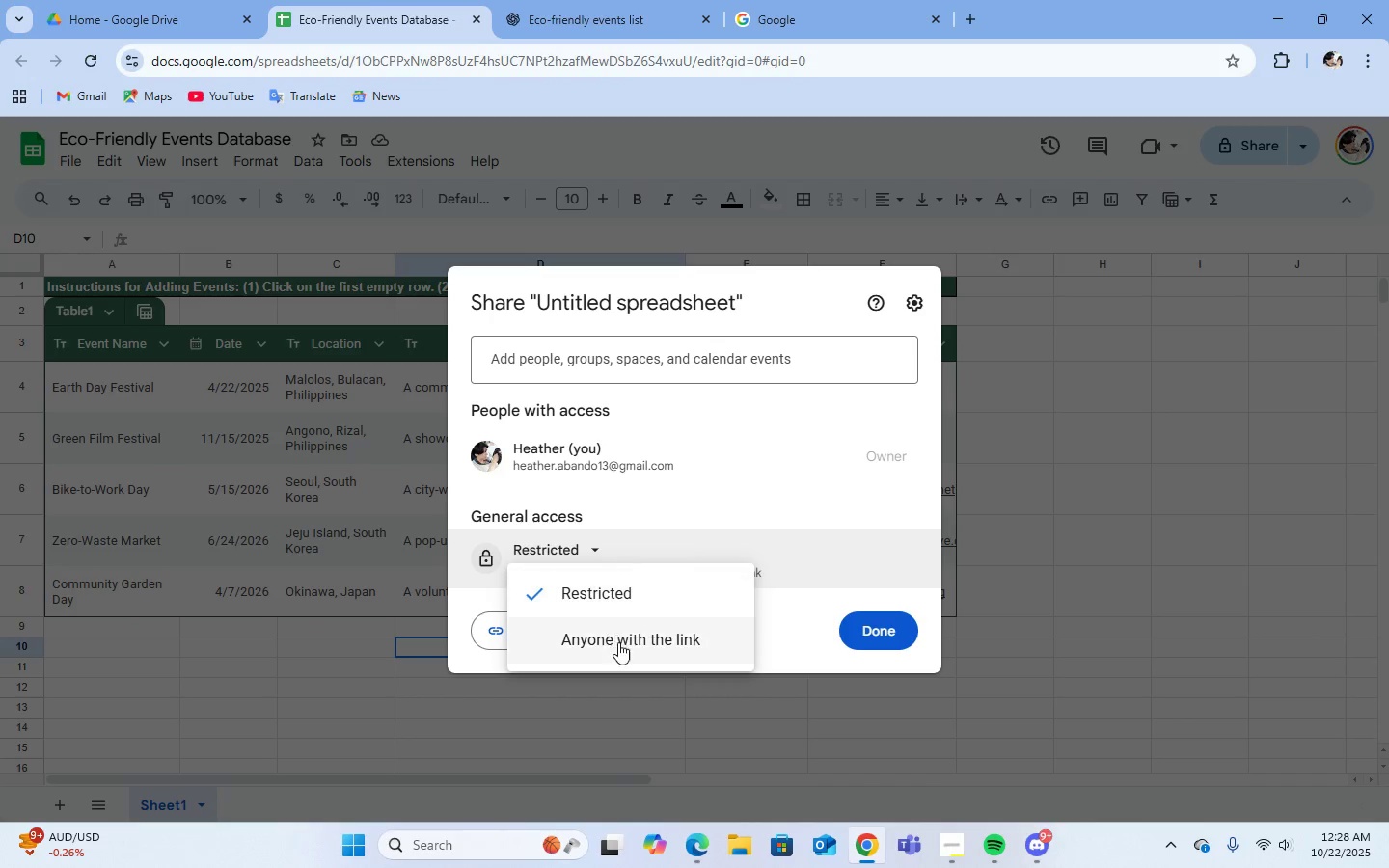 
left_click([618, 642])
 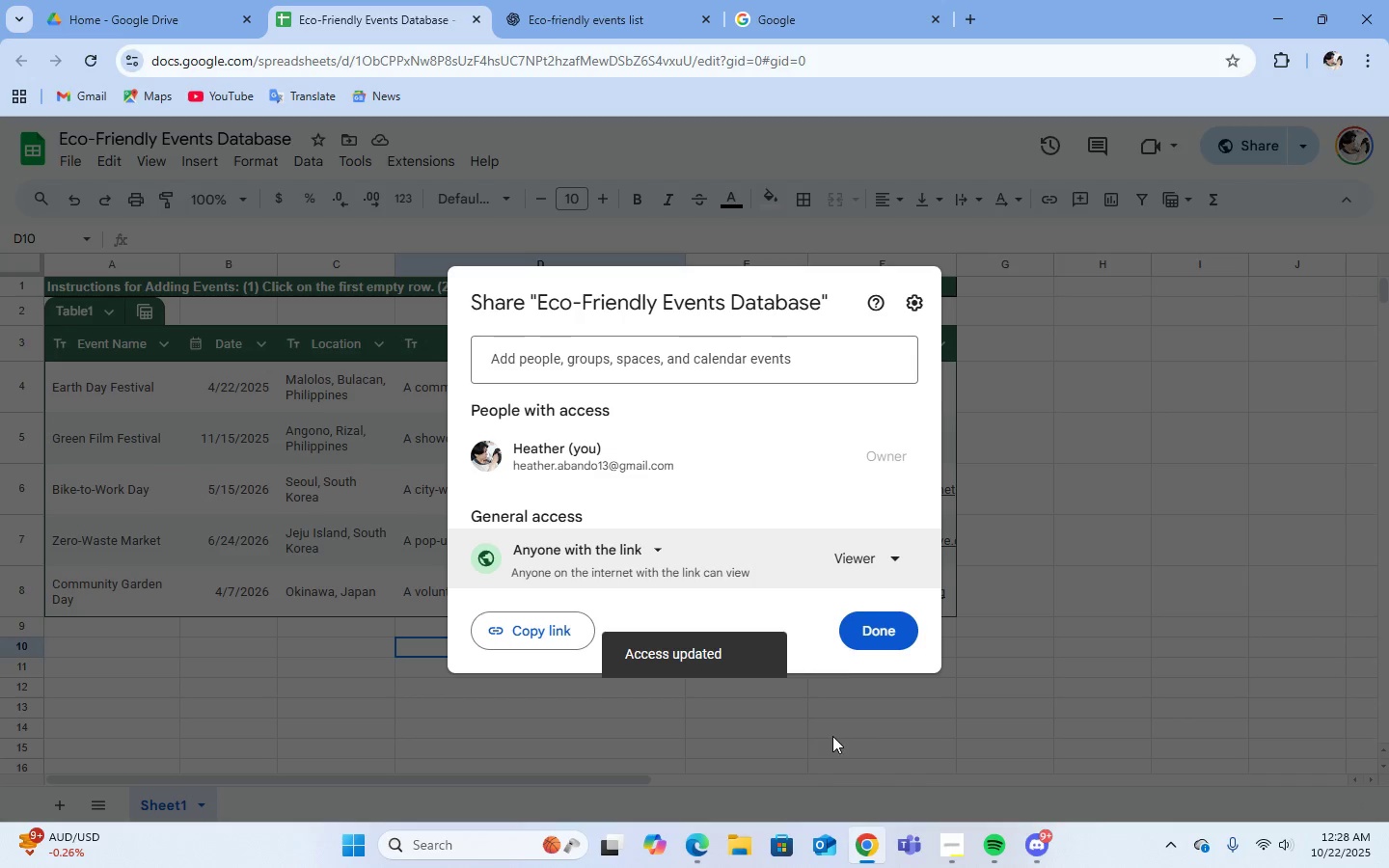 
left_click([857, 556])
 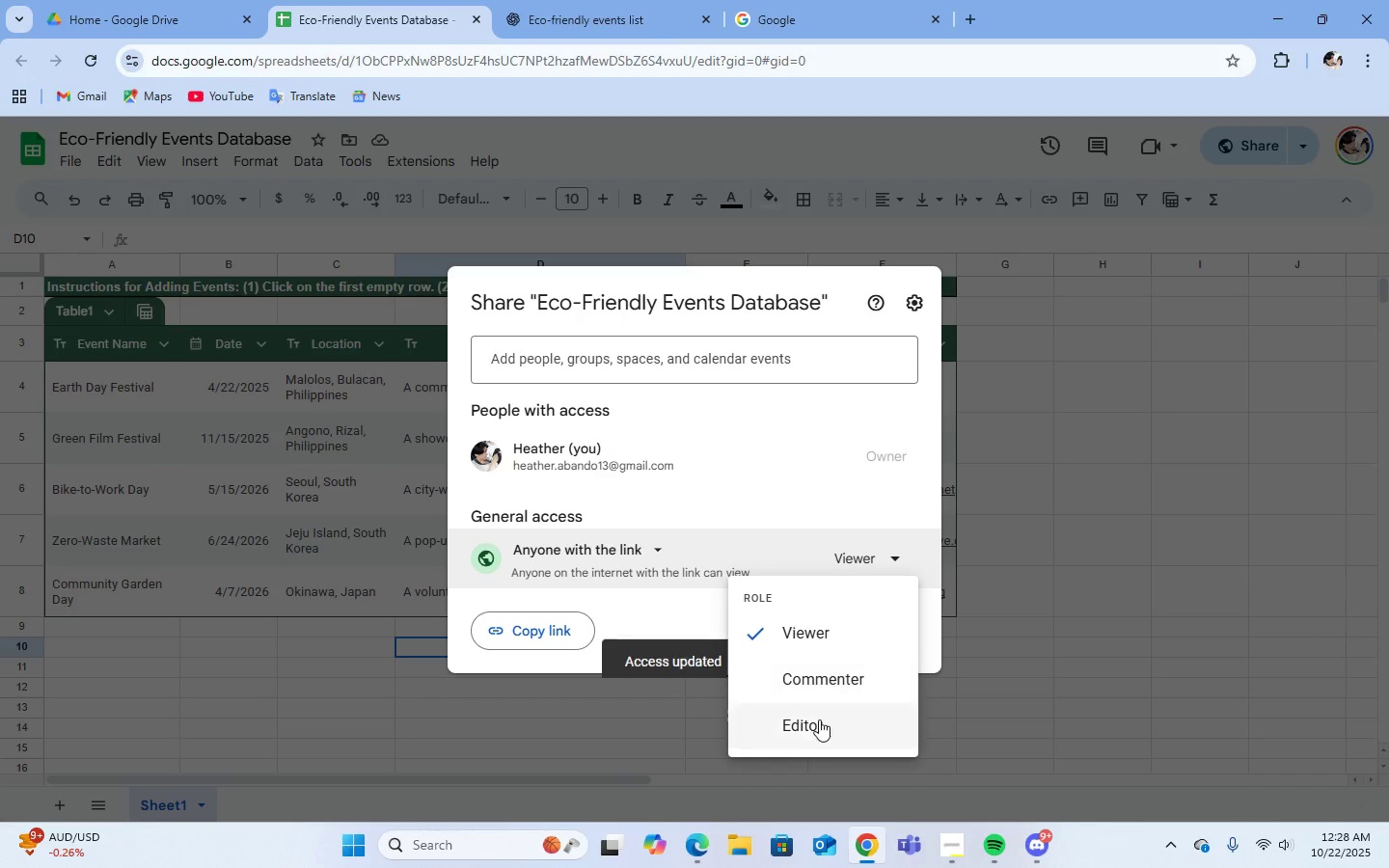 
left_click([818, 720])
 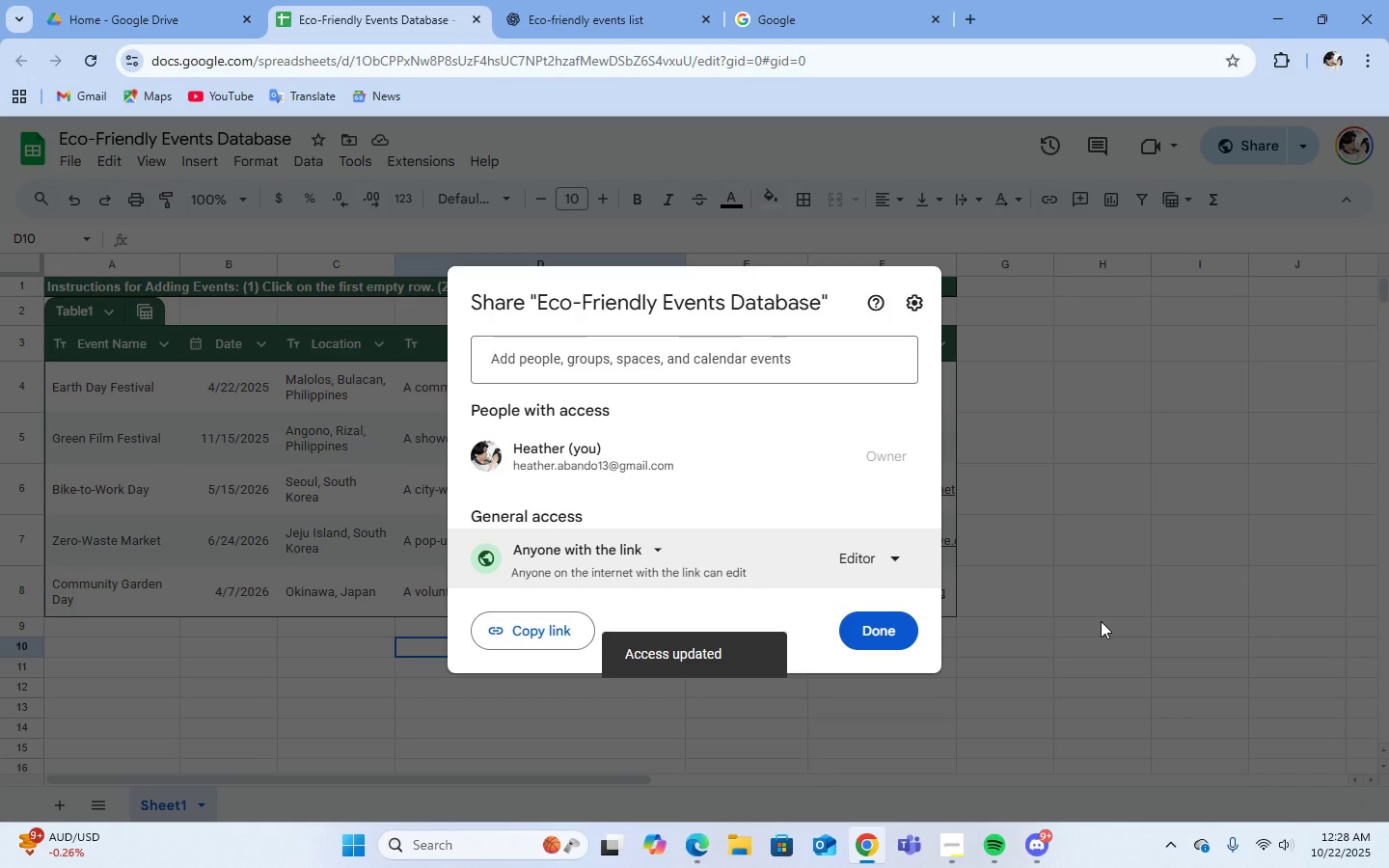 
left_click([907, 304])
 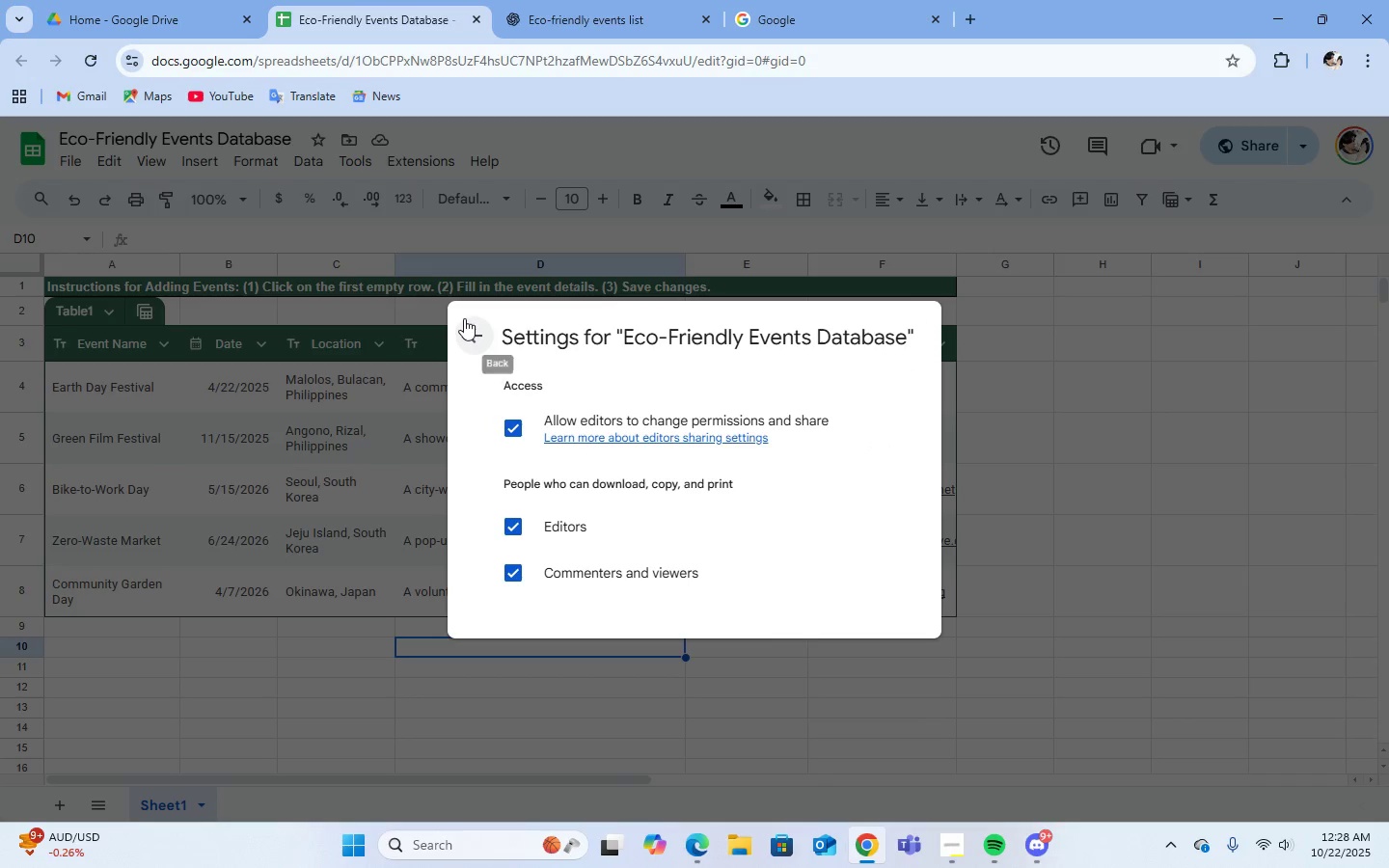 
left_click([464, 318])
 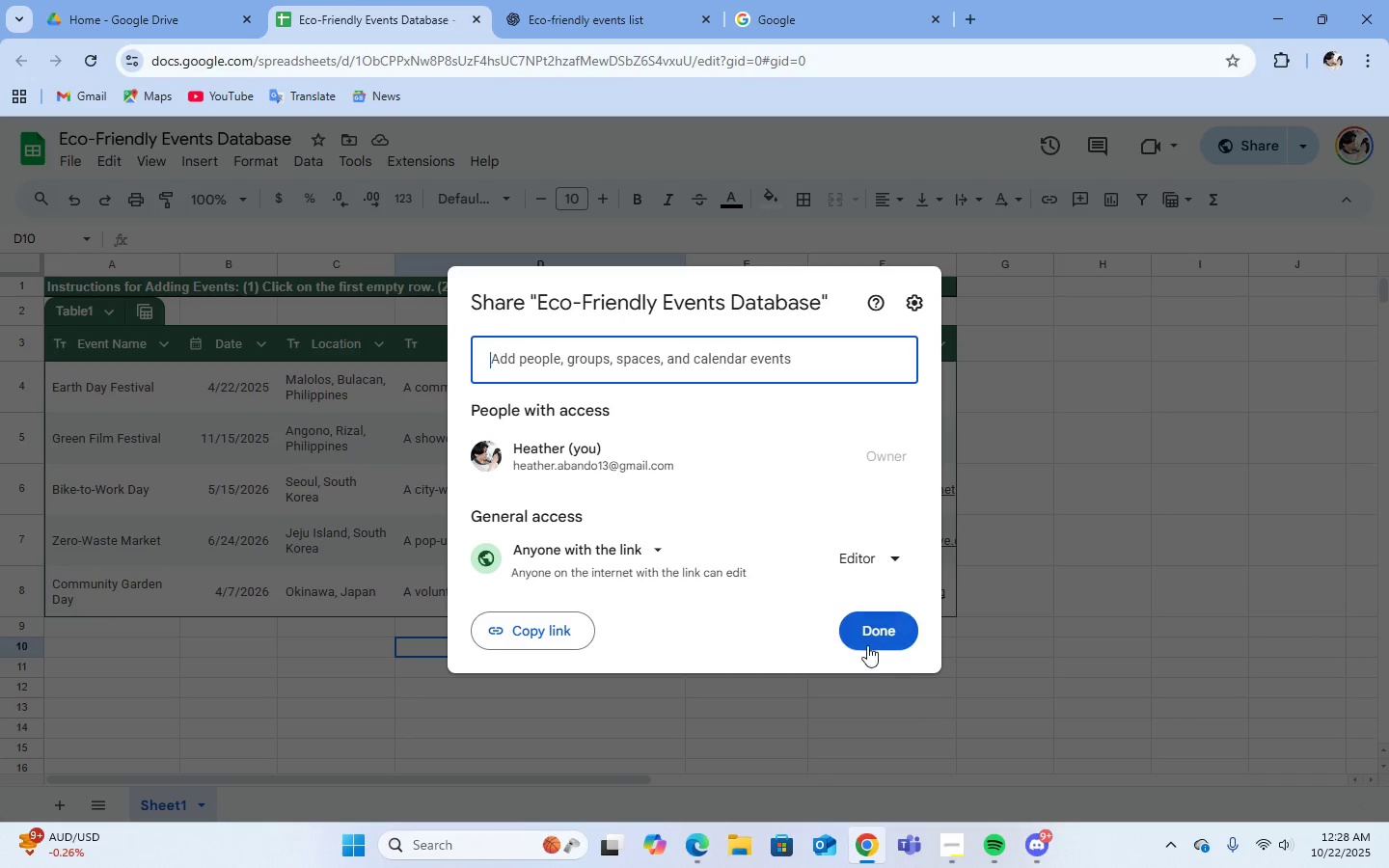 
left_click([867, 643])
 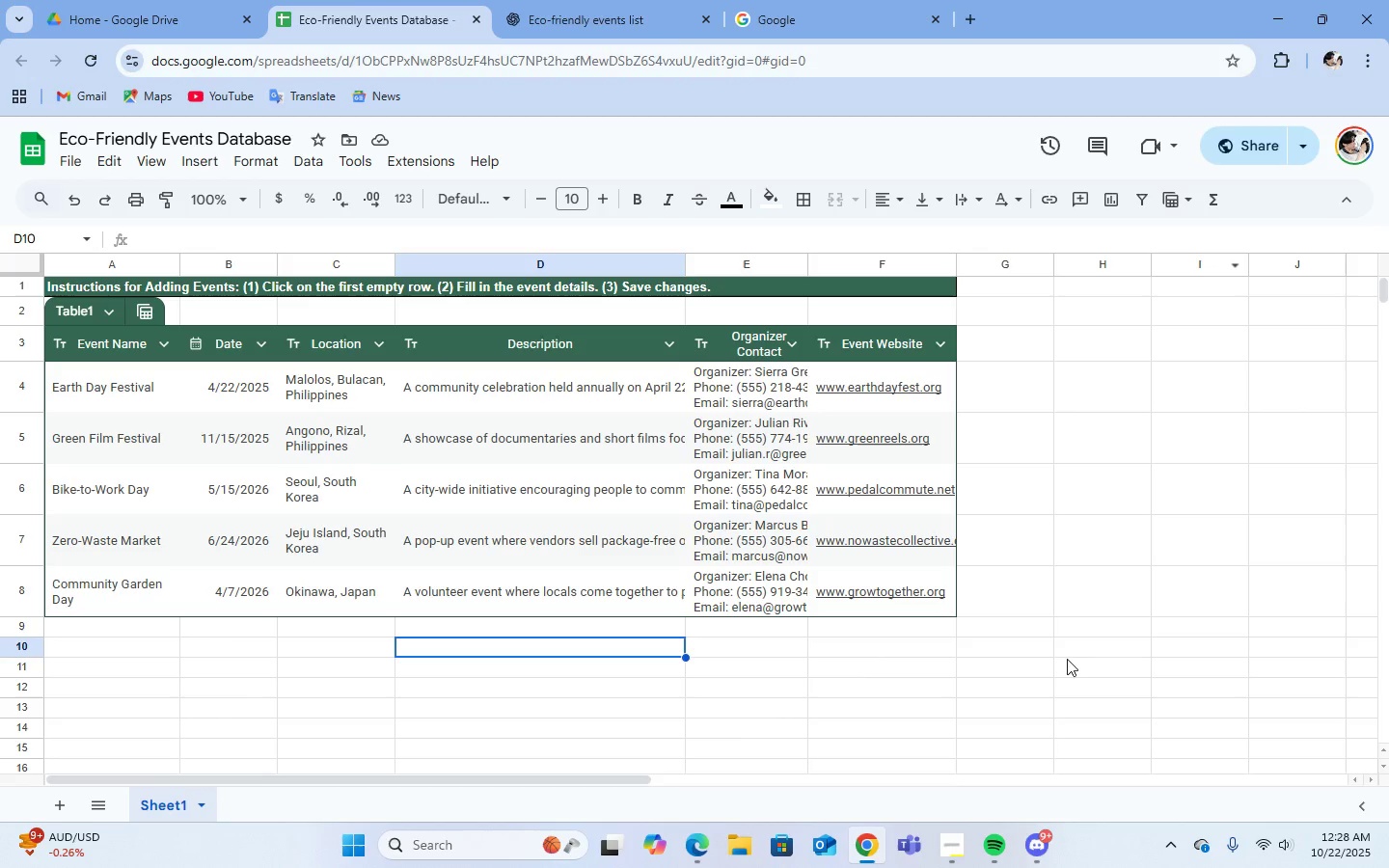 
scroll: coordinate [1127, 638], scroll_direction: up, amount: 5.0
 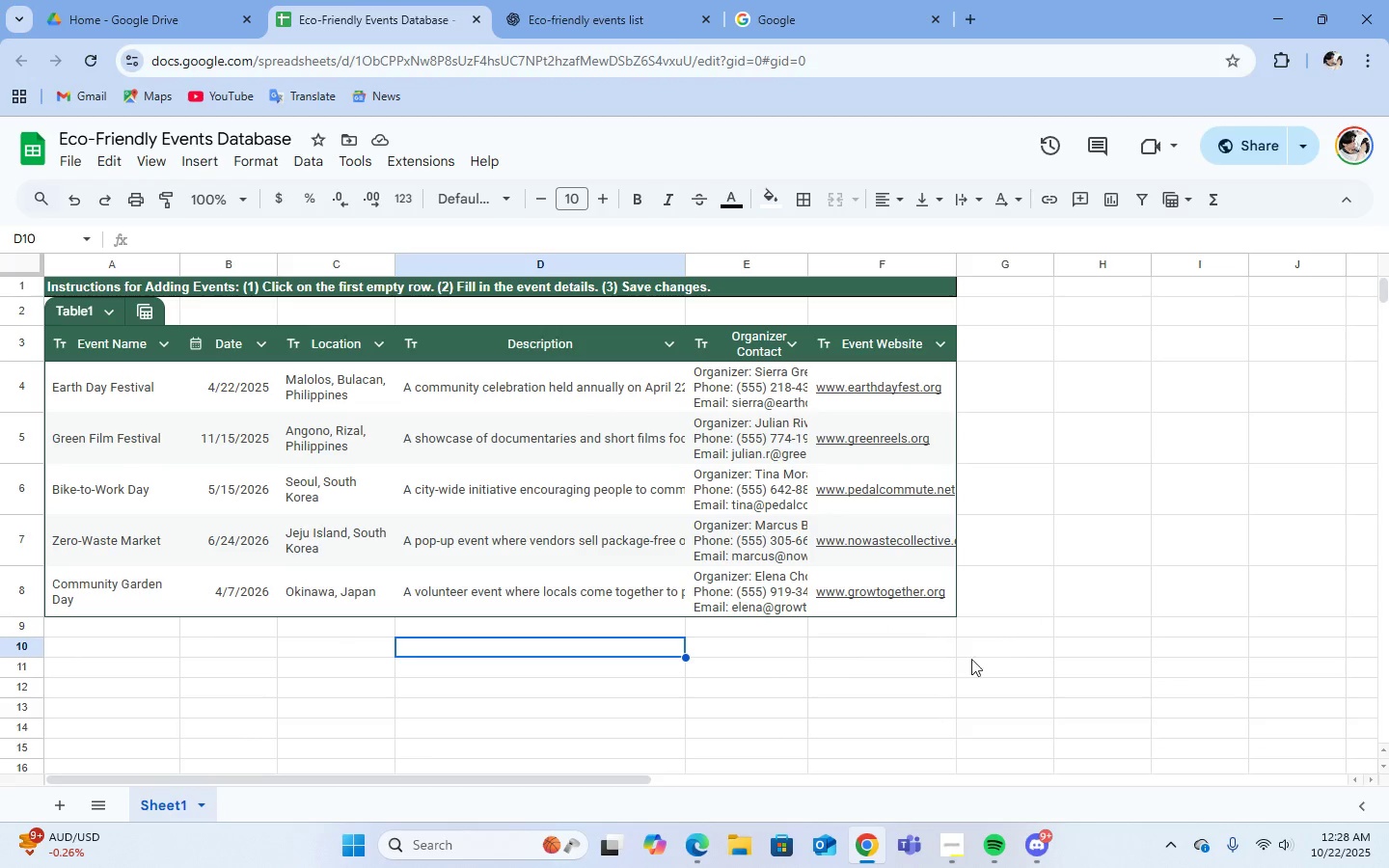 
left_click([956, 846])